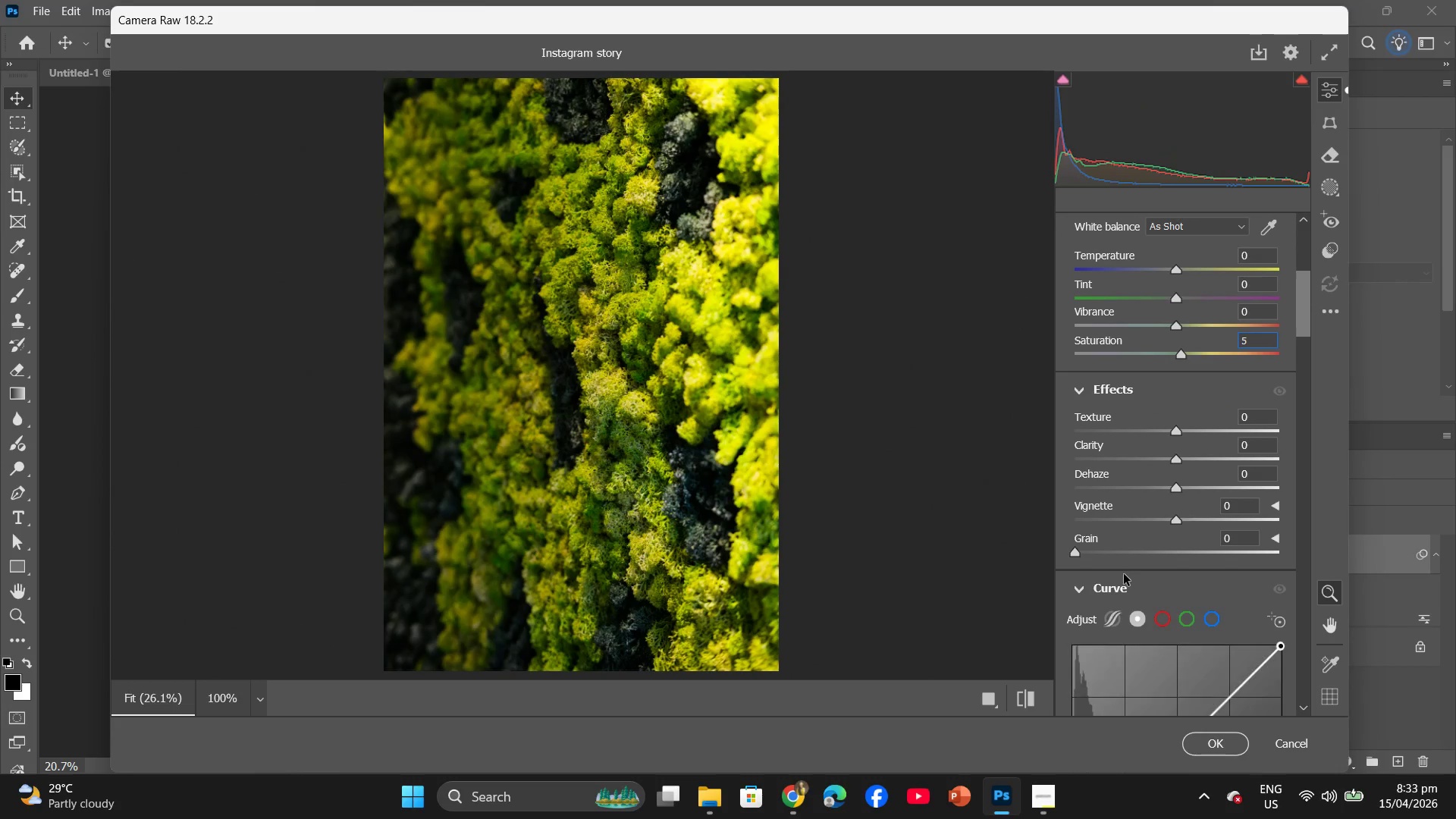 
scroll: coordinate [1125, 574], scroll_direction: down, amount: 14.0
 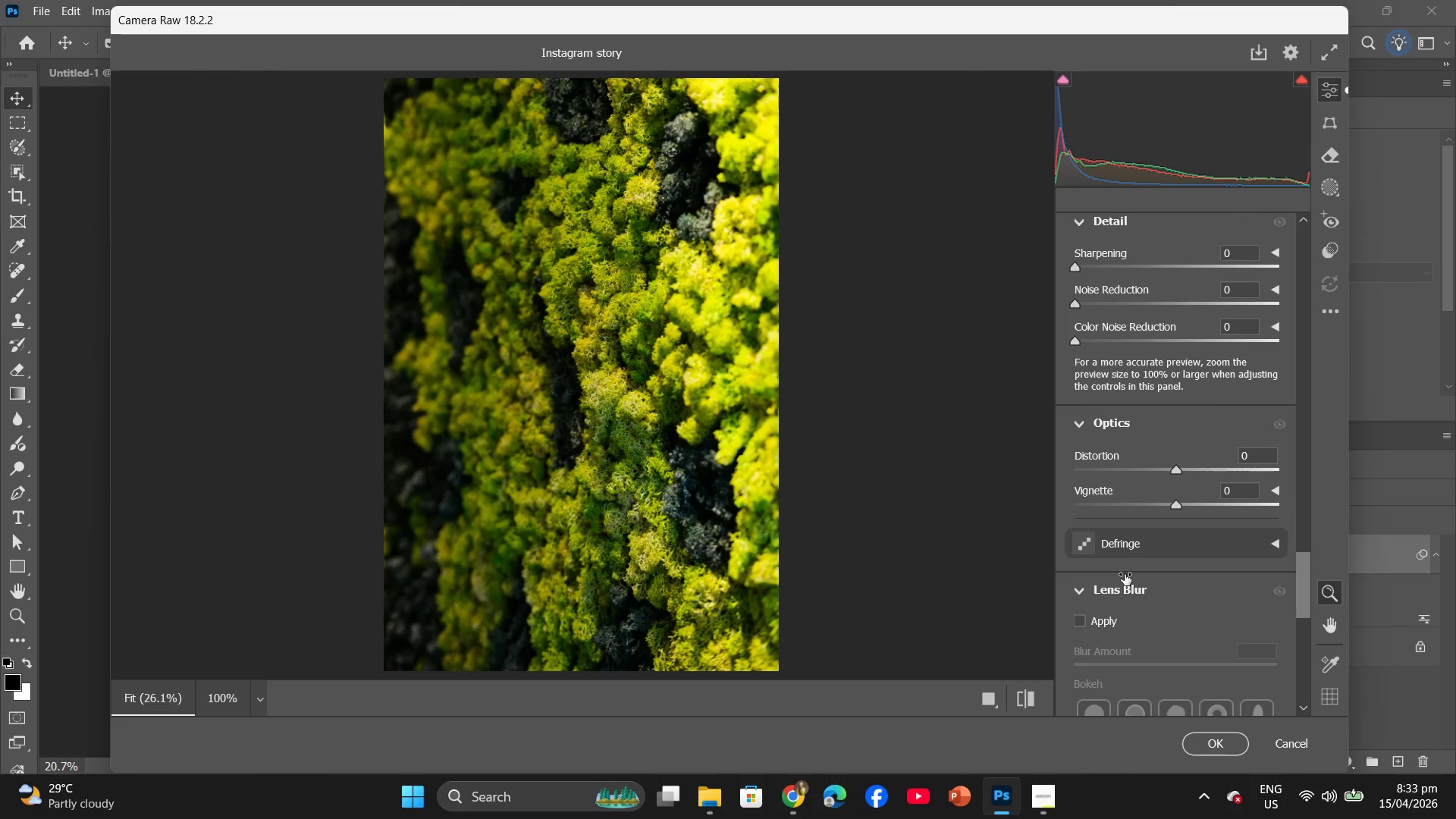 
scroll: coordinate [1125, 574], scroll_direction: up, amount: 1.0
 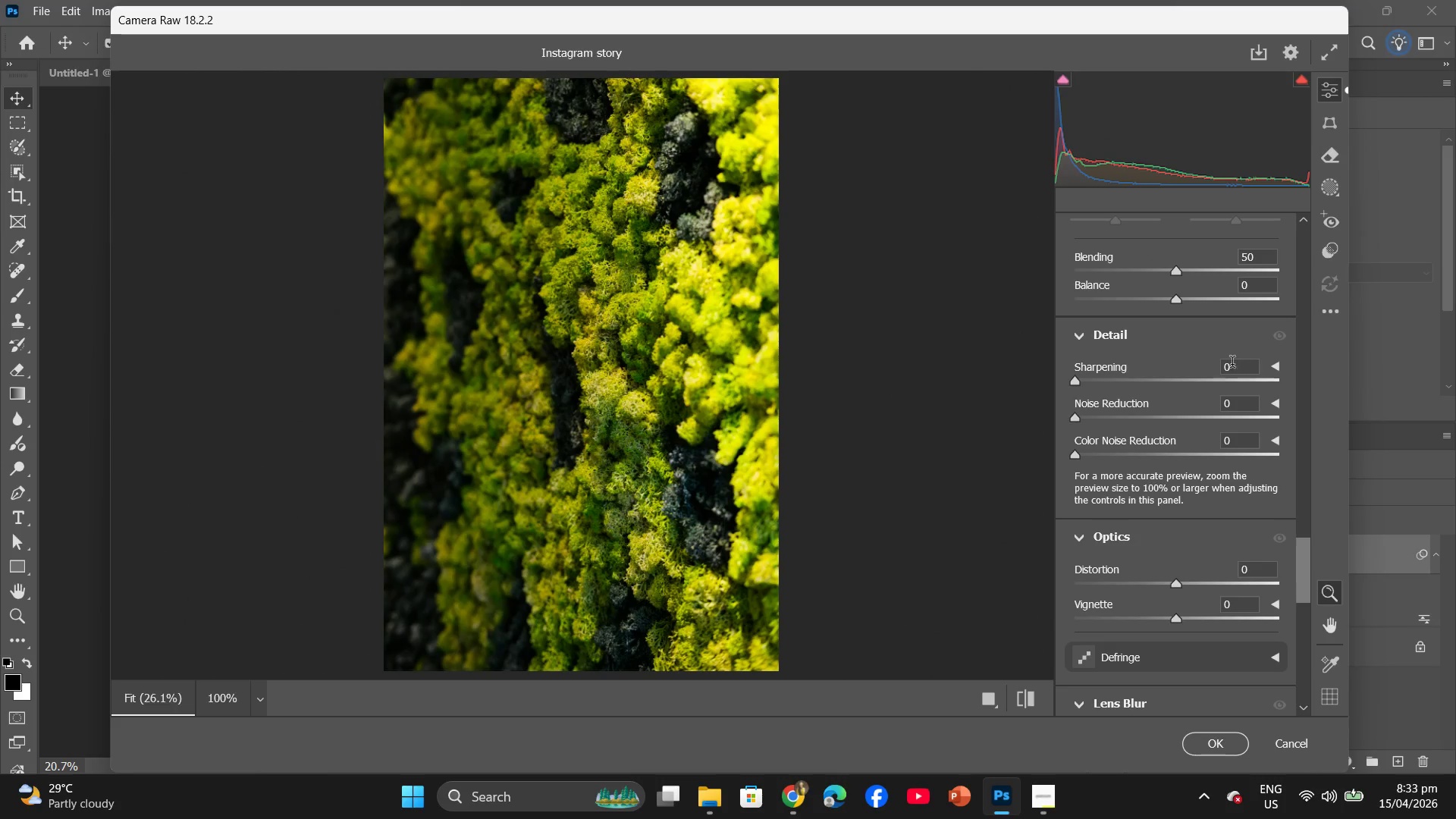 
left_click([1228, 368])
 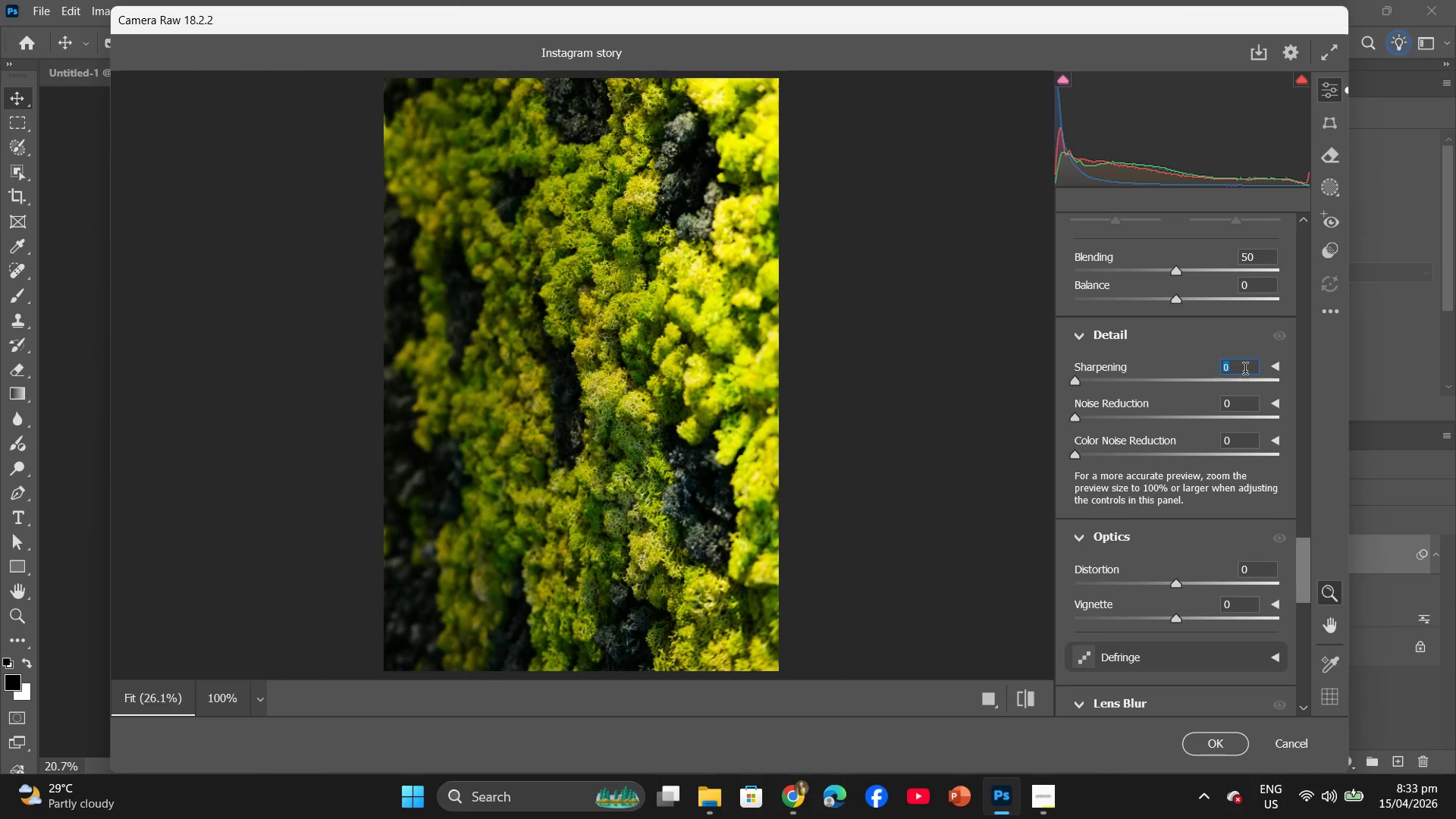 
key(5)
 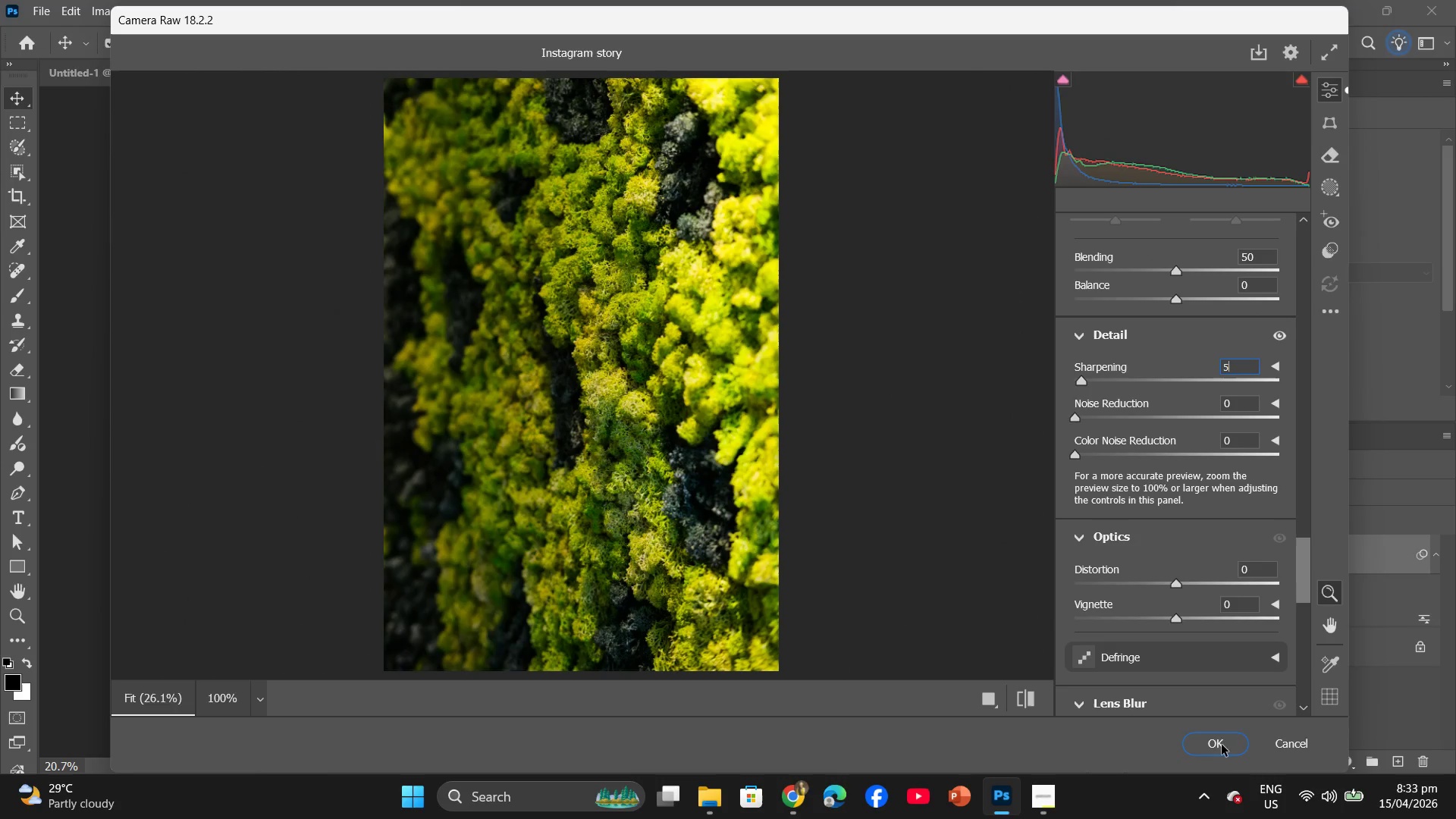 
left_click([1222, 752])
 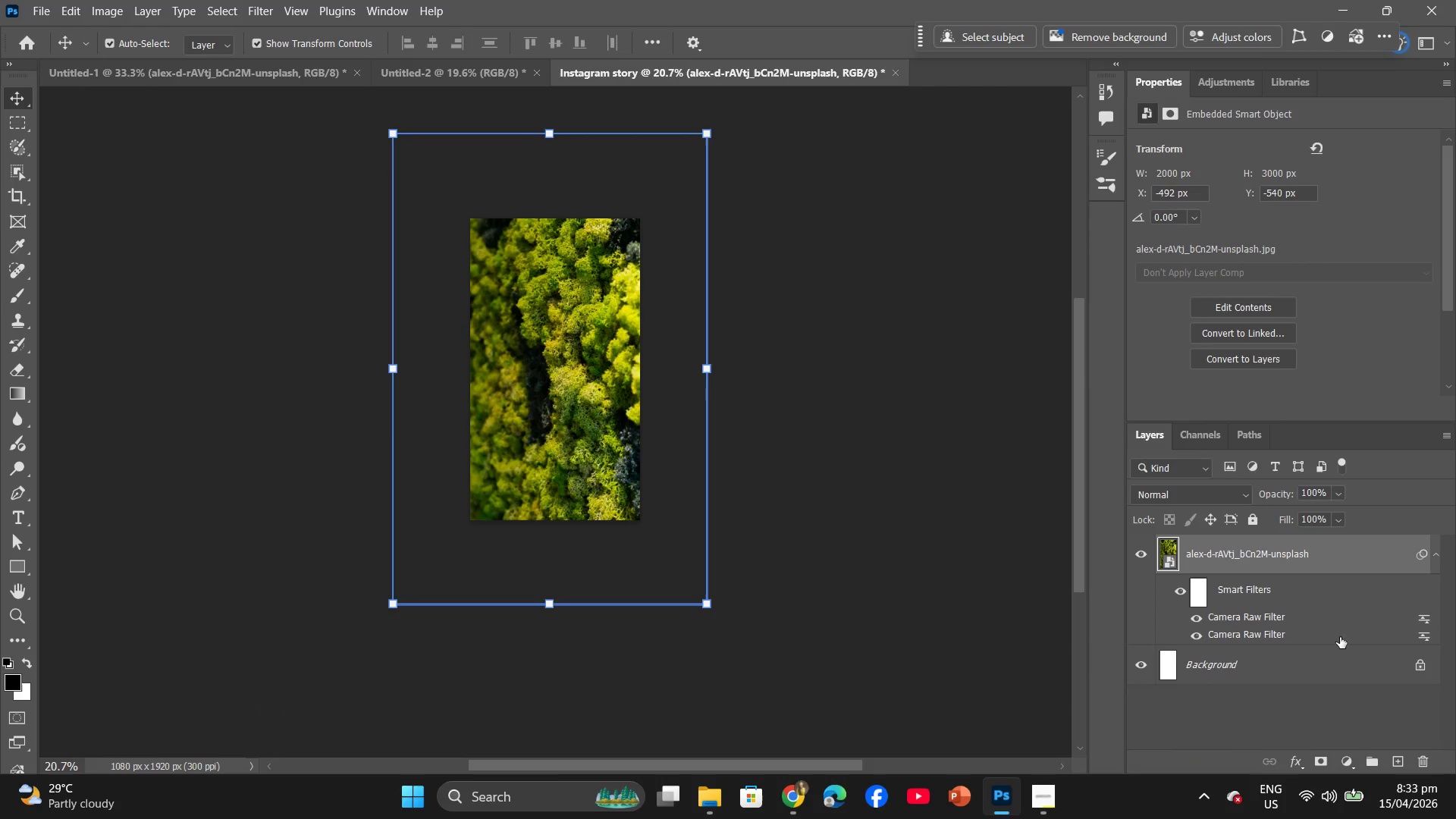 
left_click([1427, 635])
 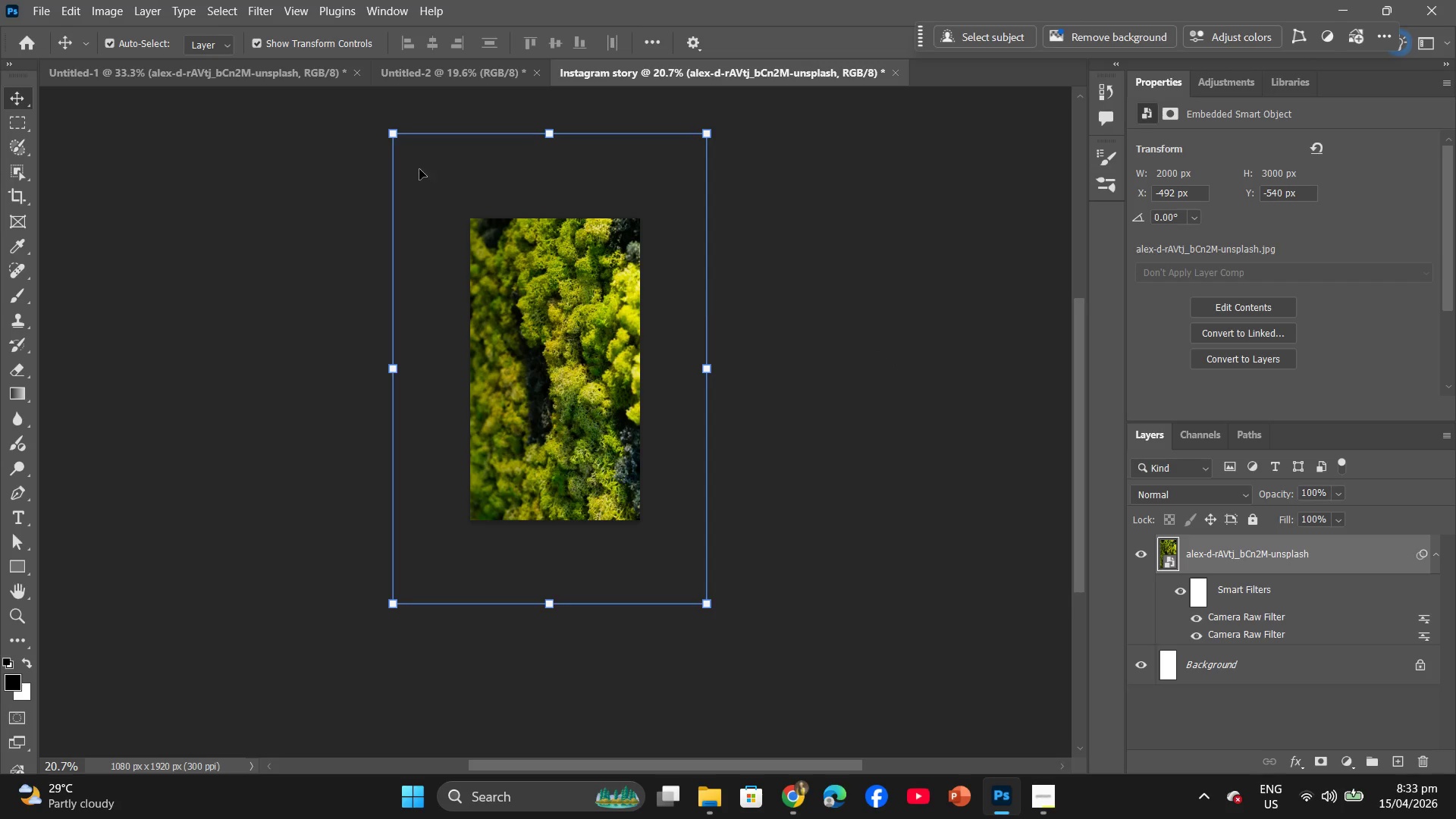 
wait(7.45)
 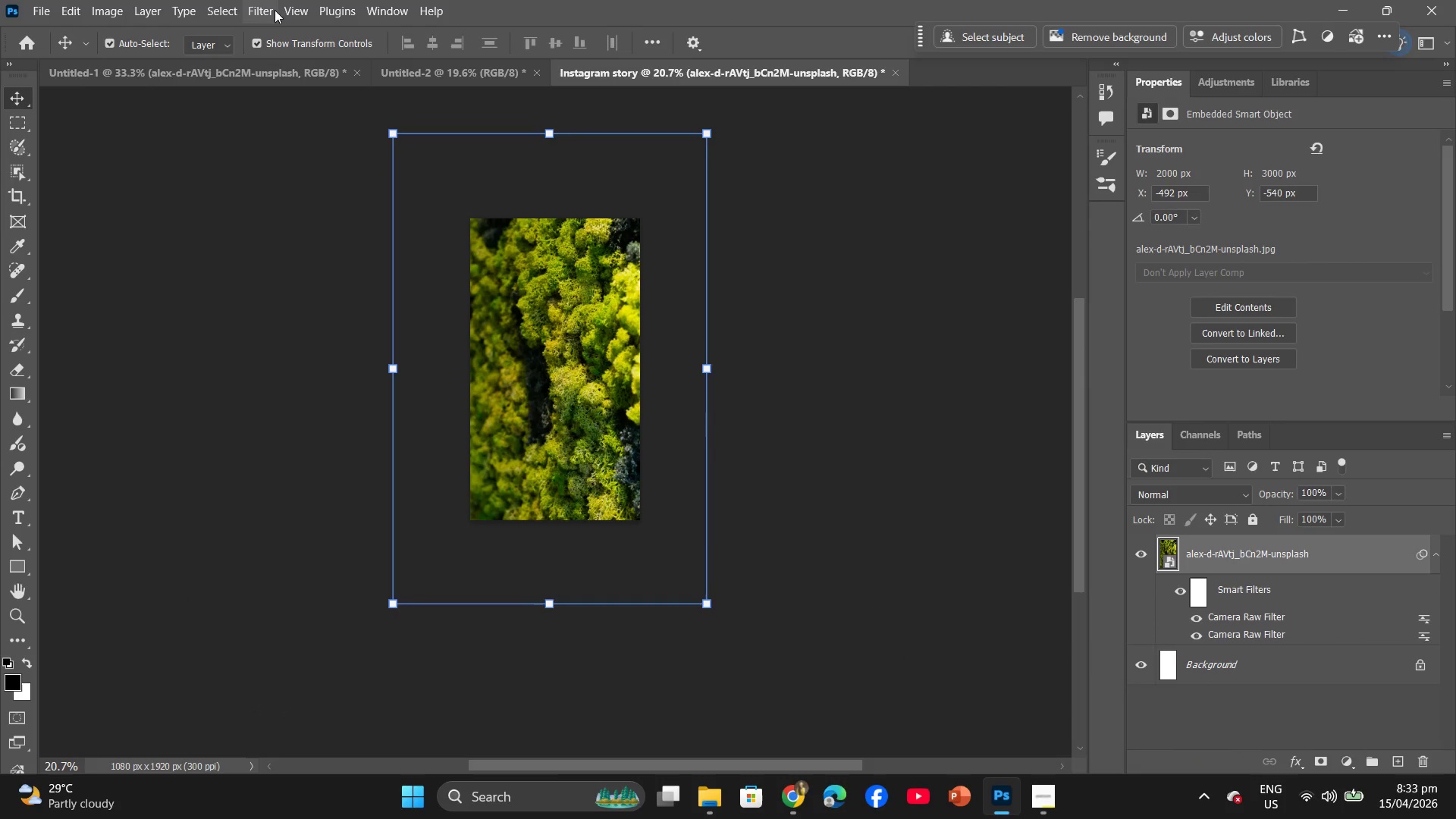 
left_click([122, 71])
 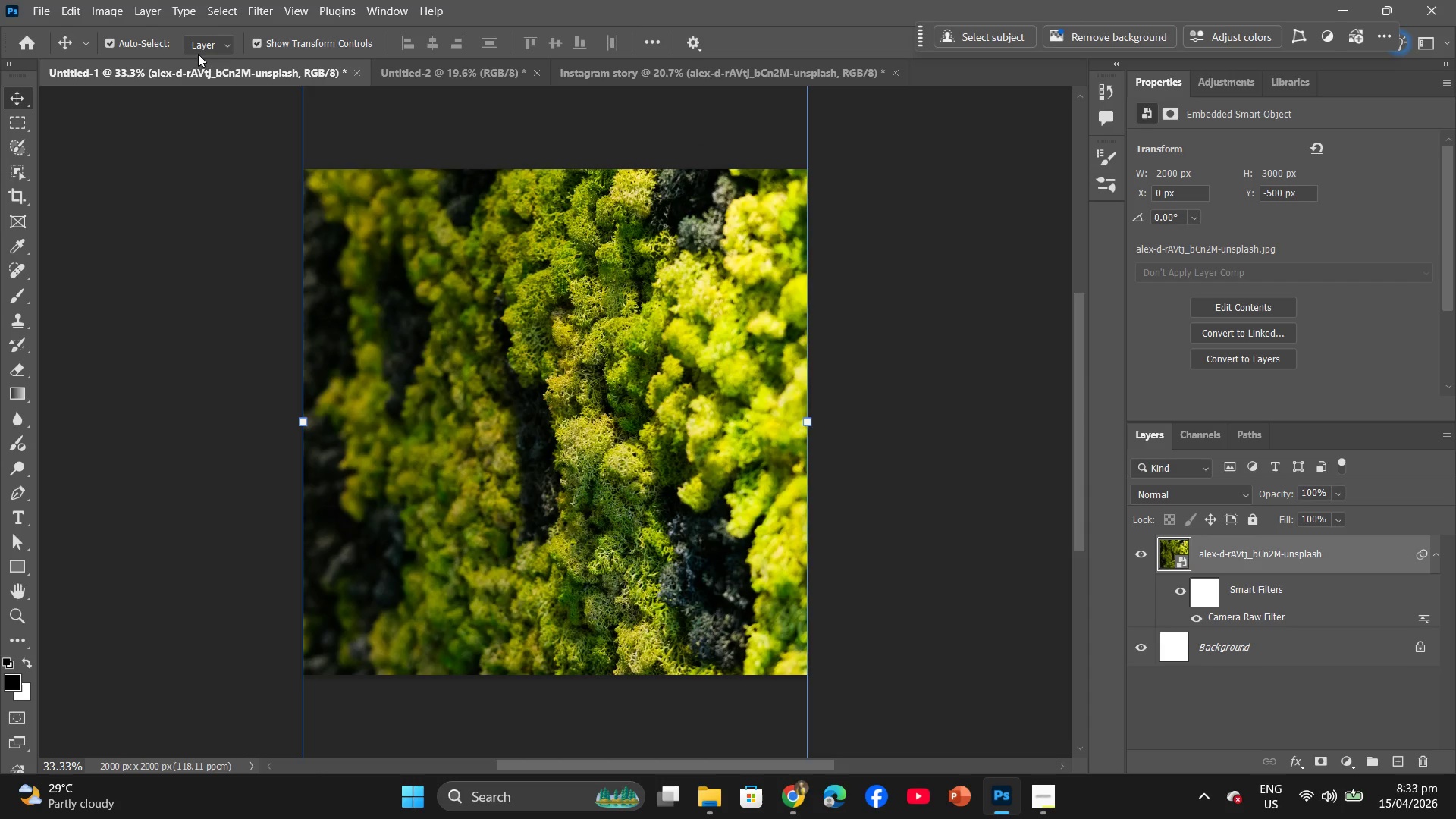 
mouse_move([1042, 802])
 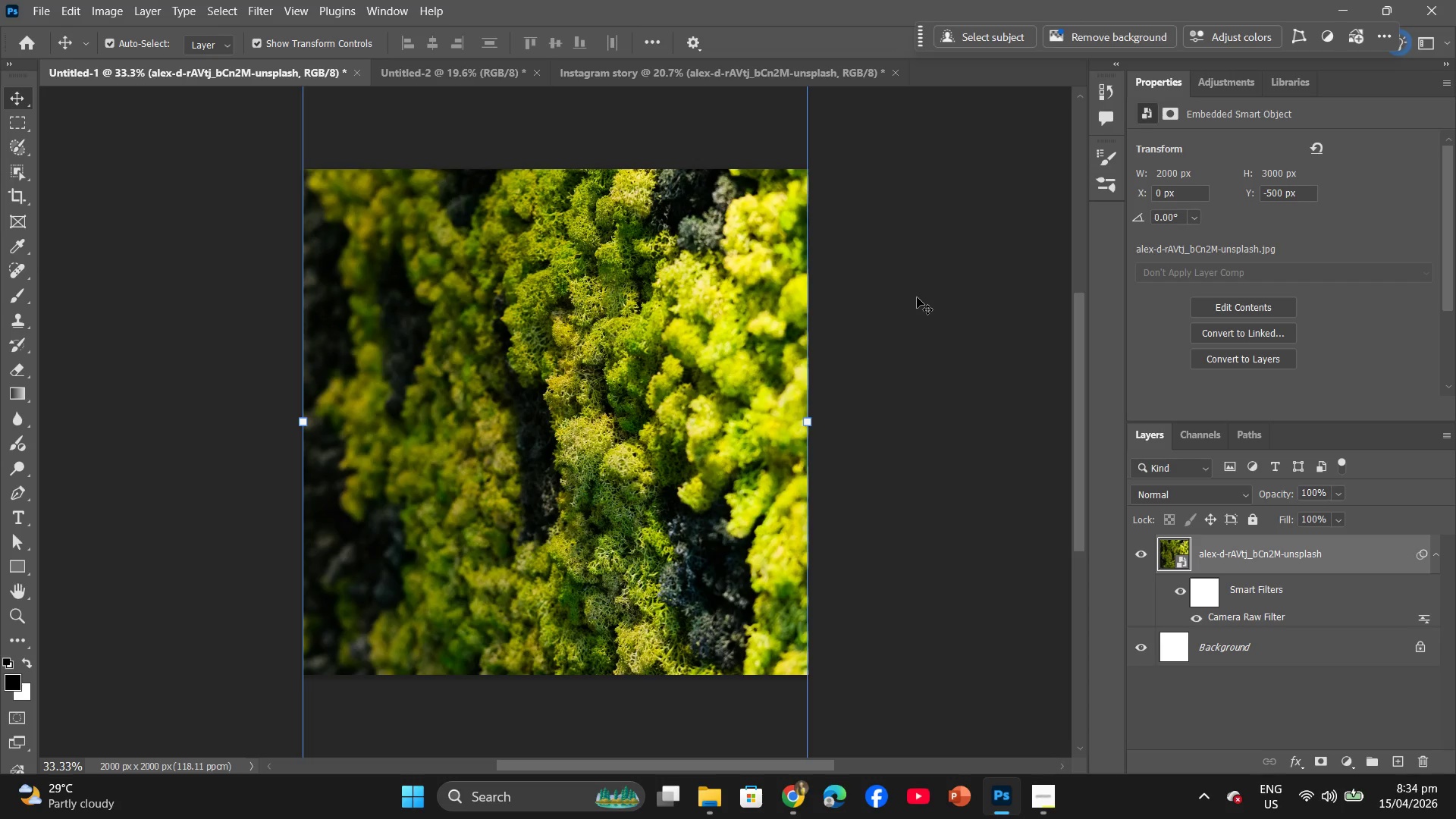 
wait(13.91)
 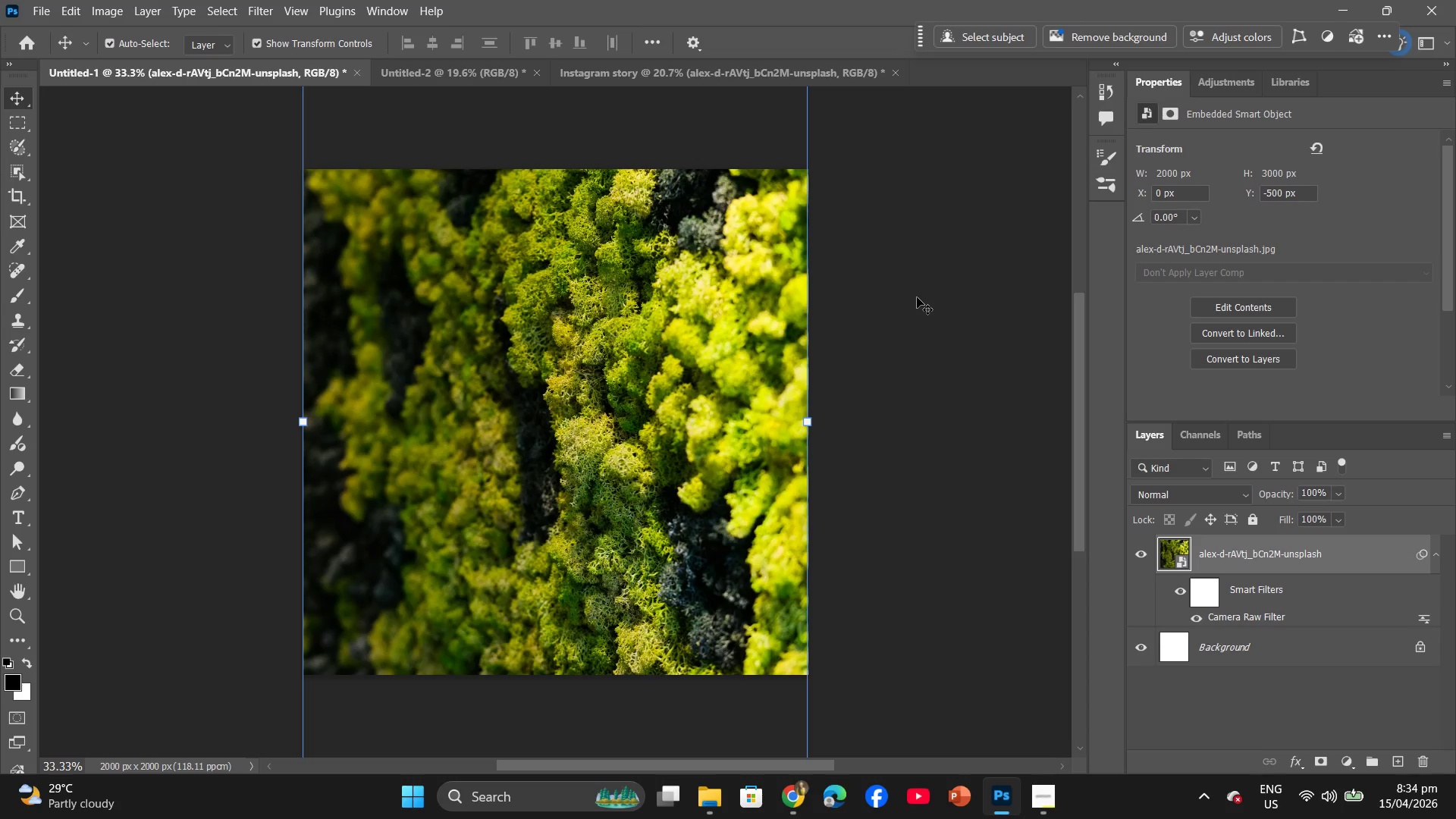 
left_click([33, 3])
 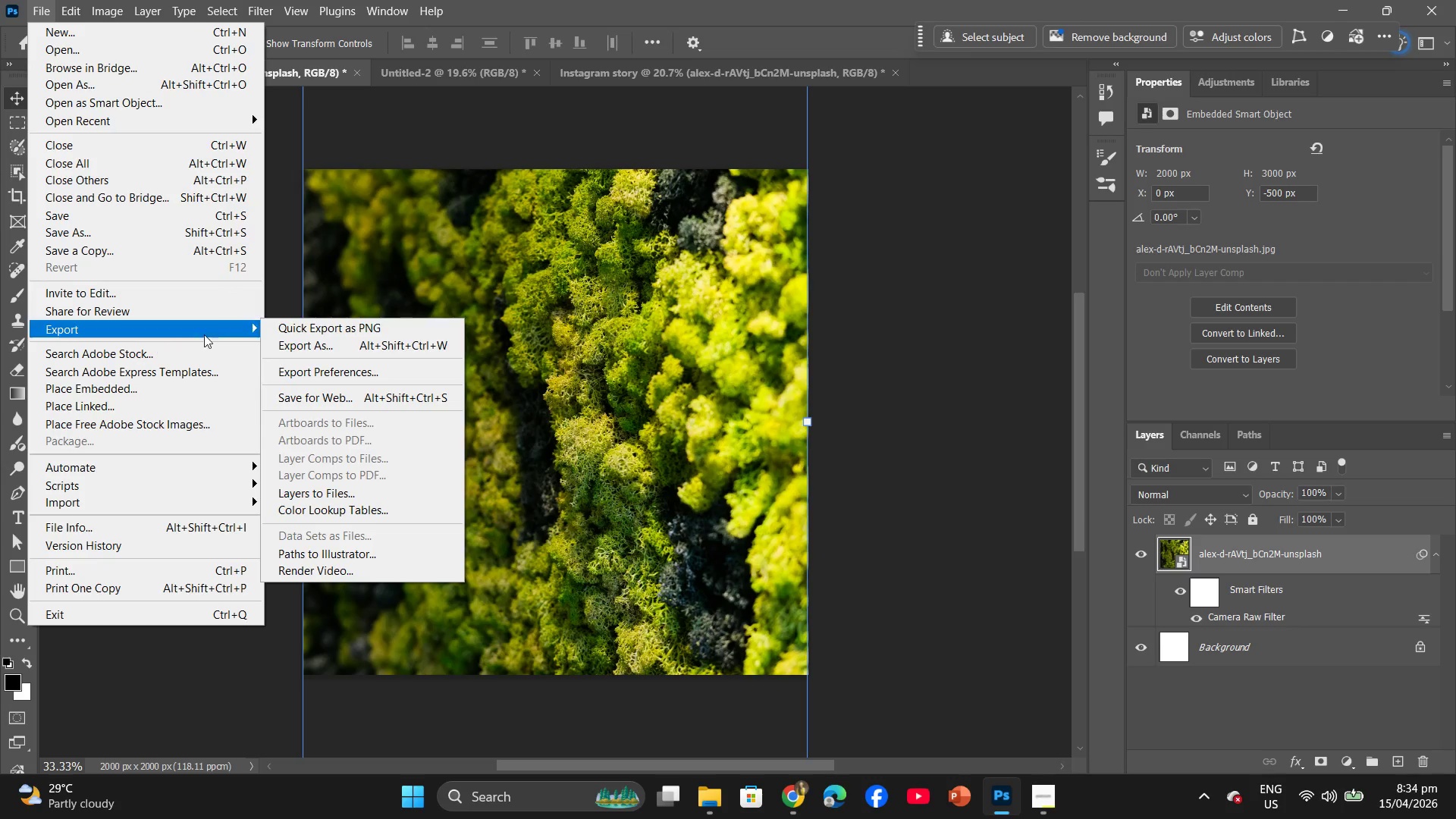 
left_click([299, 344])
 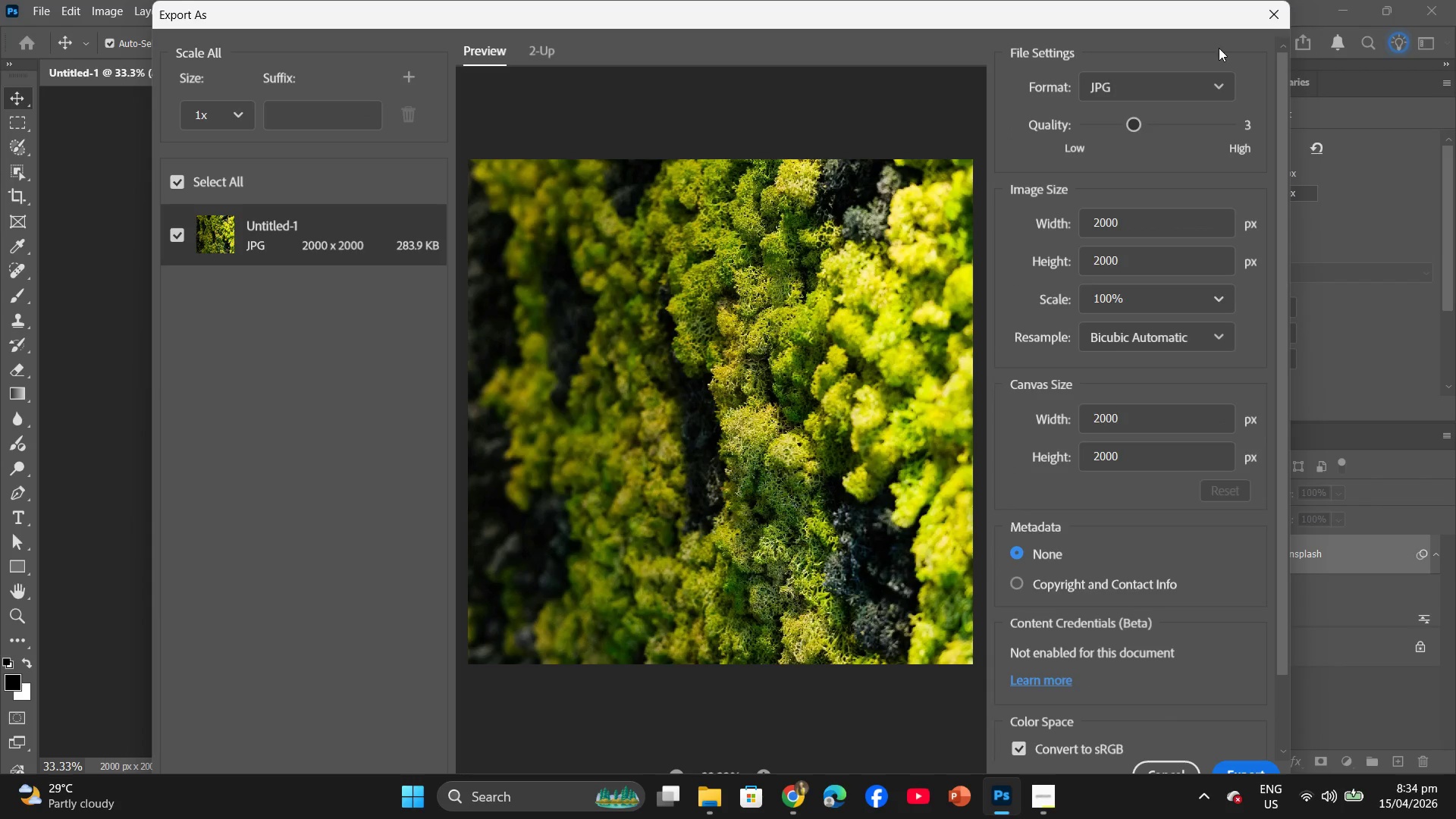 
left_click_drag(start_coordinate=[1131, 123], to_coordinate=[1150, 123])
 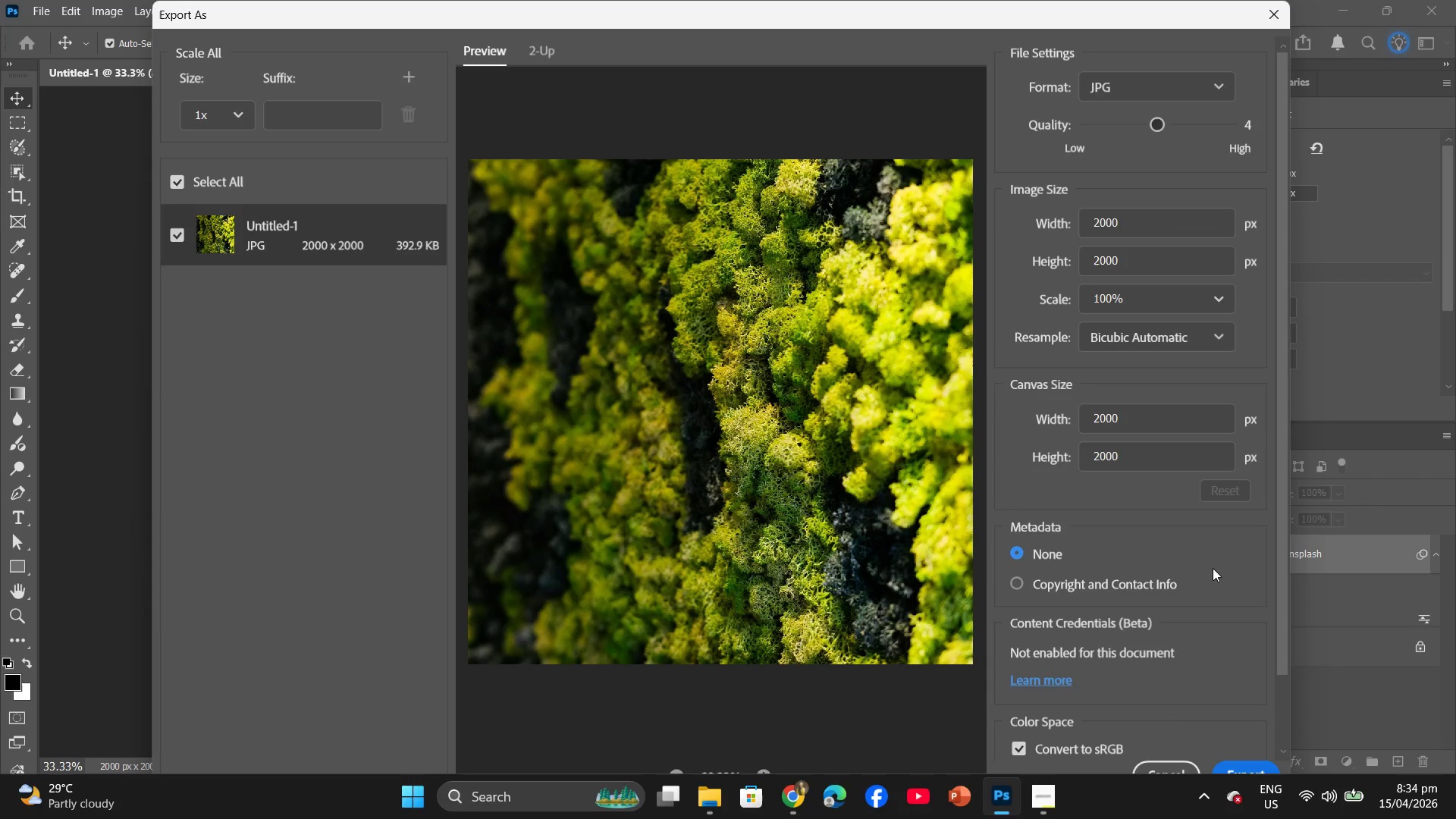 
scroll: coordinate [1210, 569], scroll_direction: down, amount: 2.0
 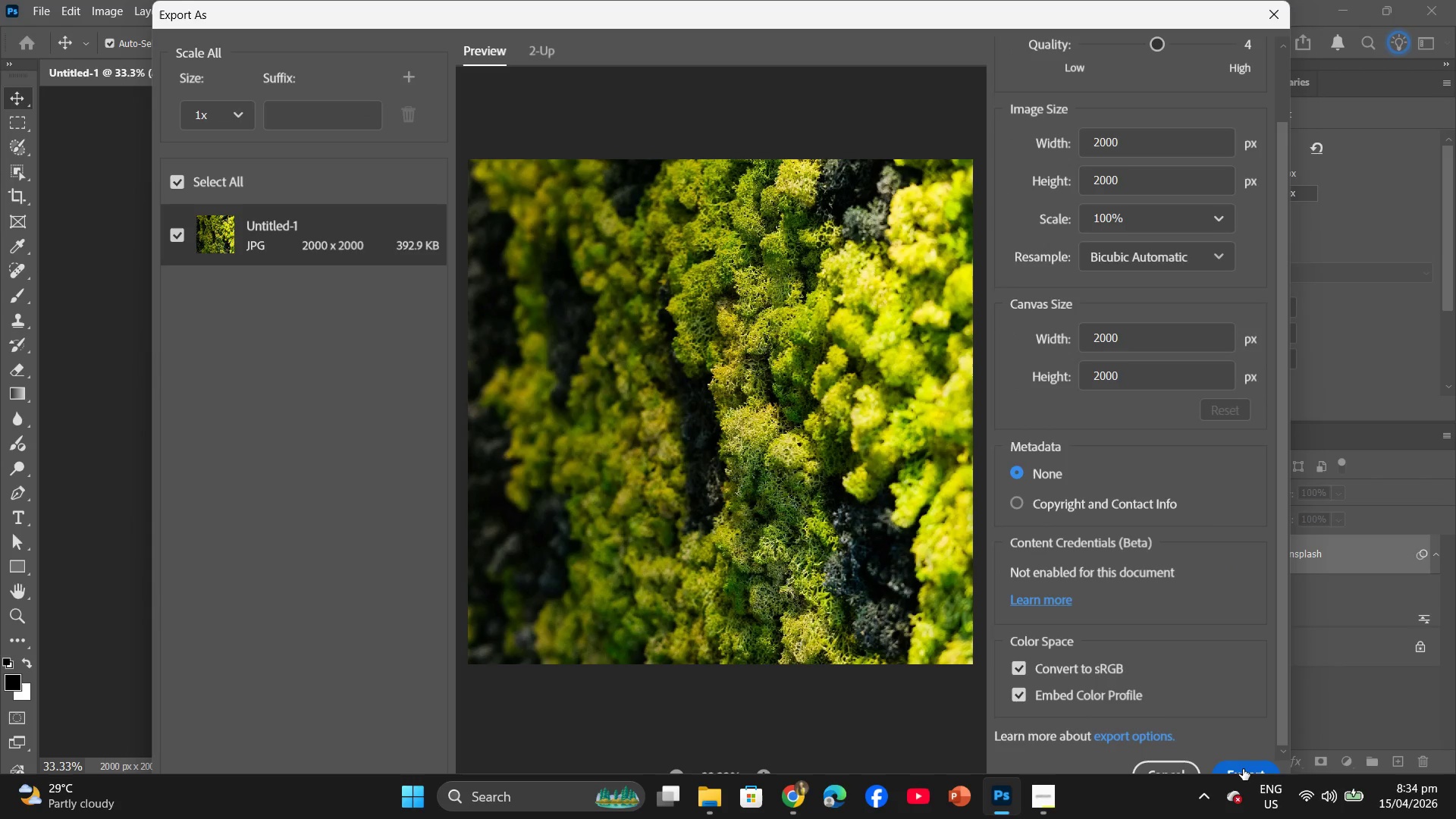 
left_click([1243, 769])
 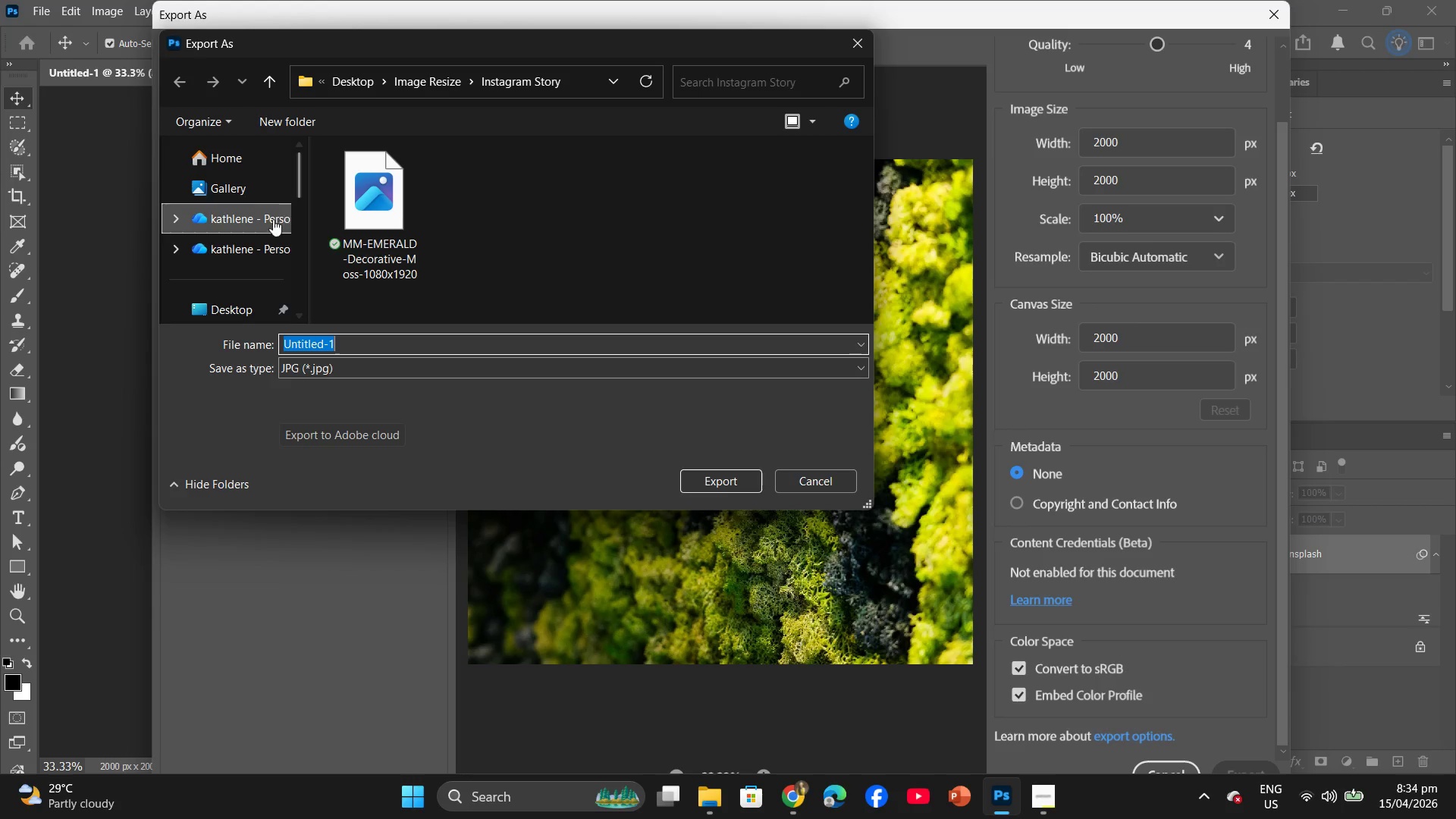 
scroll: coordinate [249, 311], scroll_direction: down, amount: 4.0
 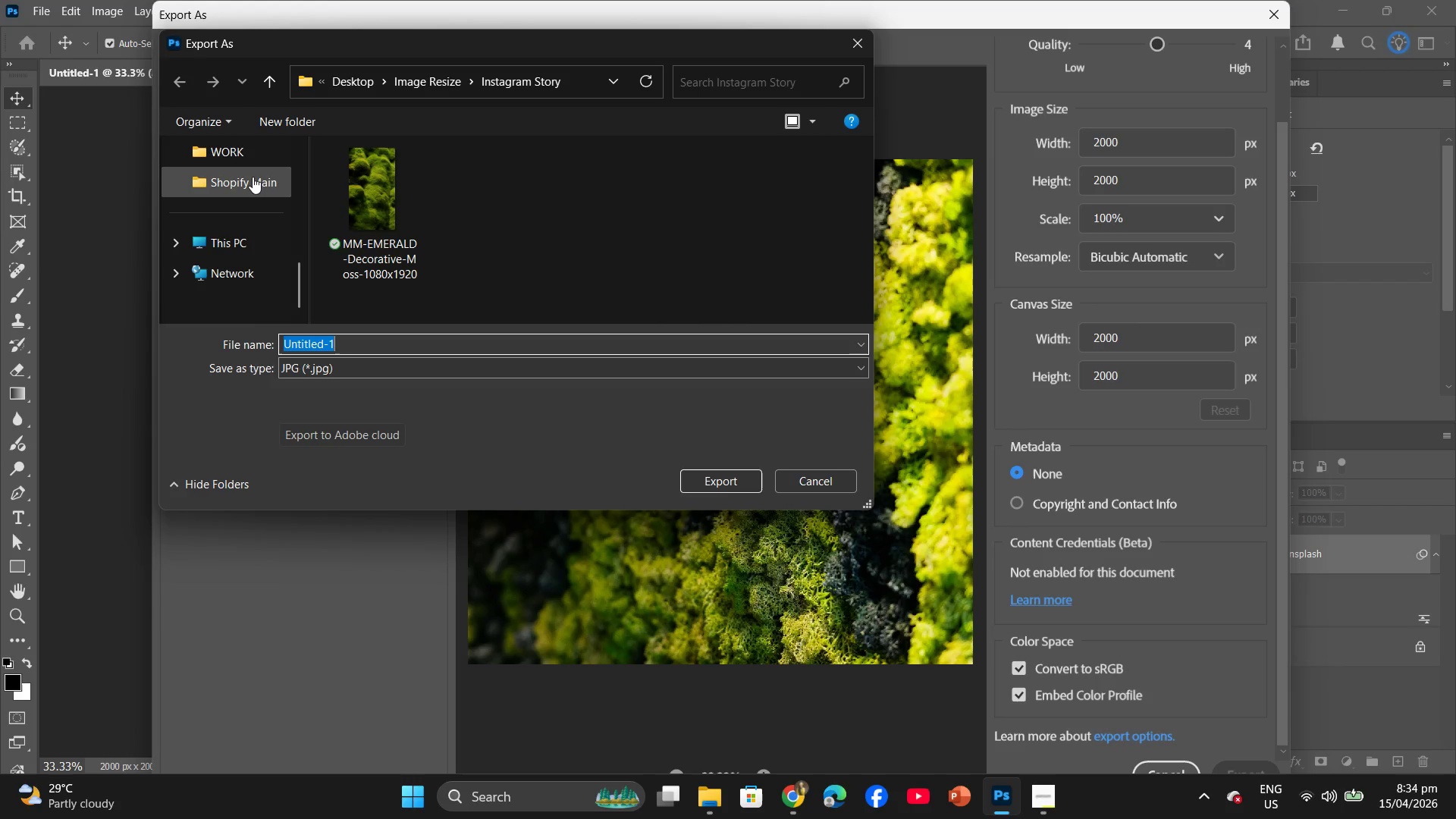 
left_click([253, 177])
 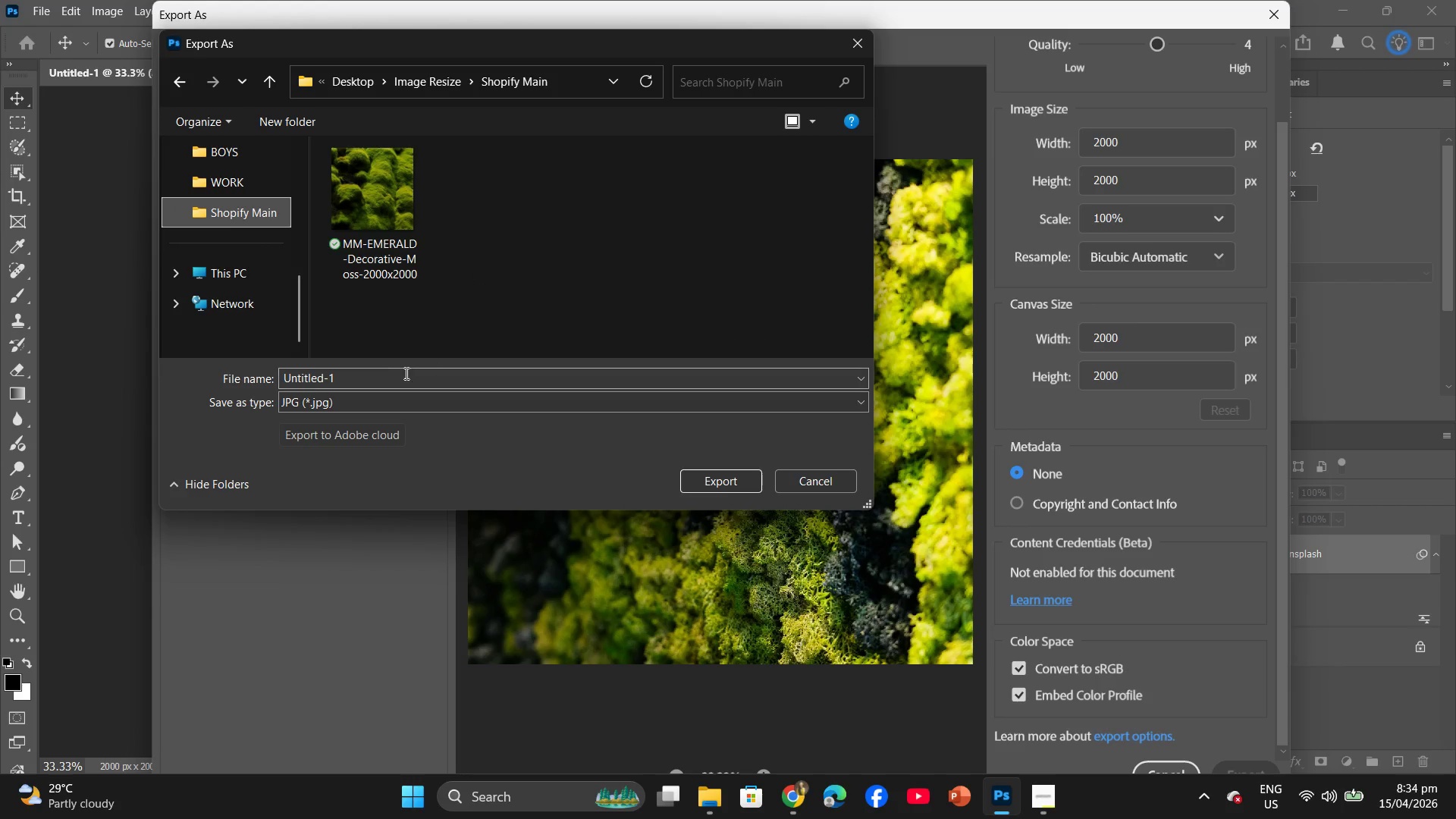 
double_click([347, 383])
 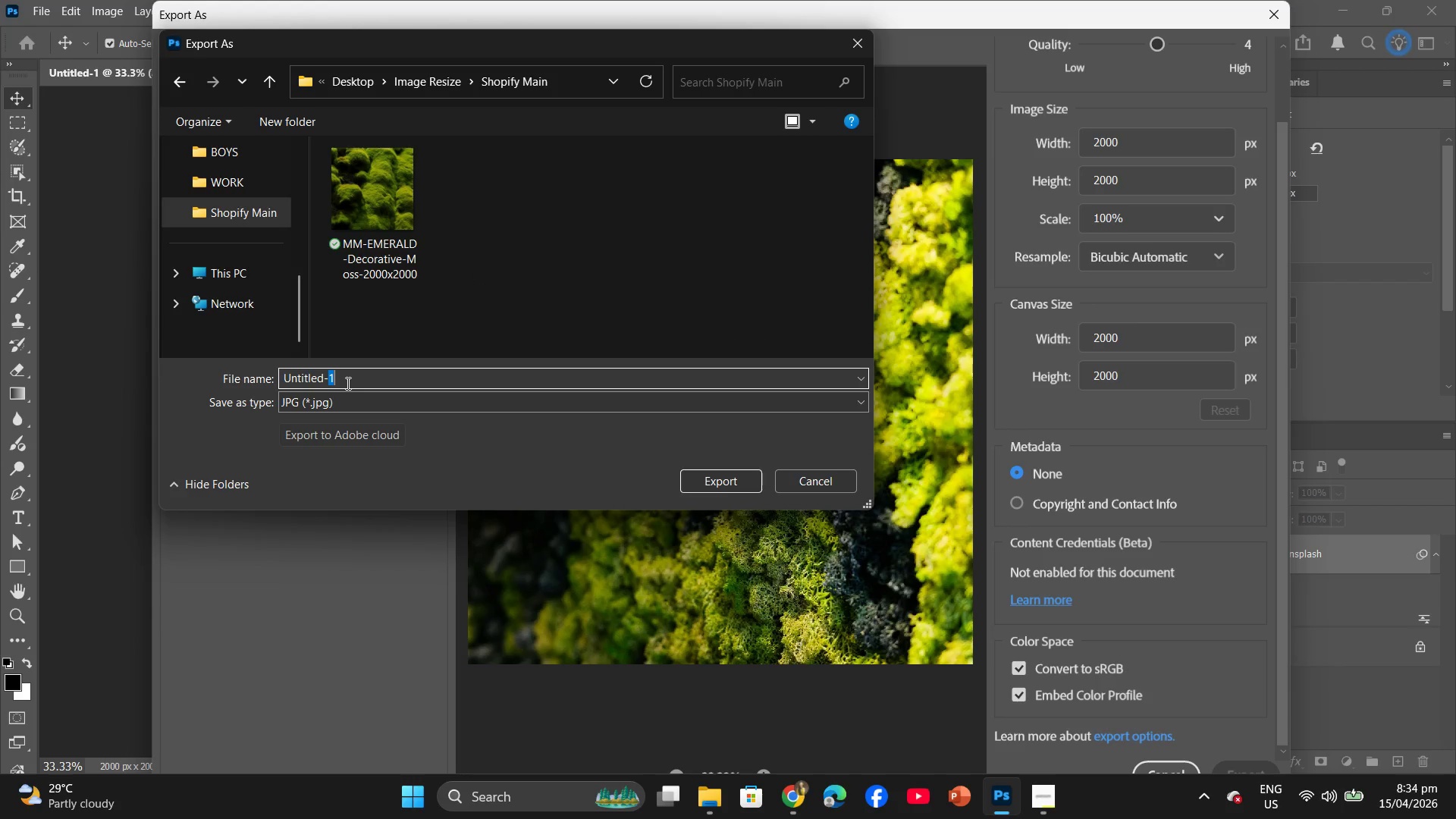 
left_click_drag(start_coordinate=[347, 383], to_coordinate=[264, 357])
 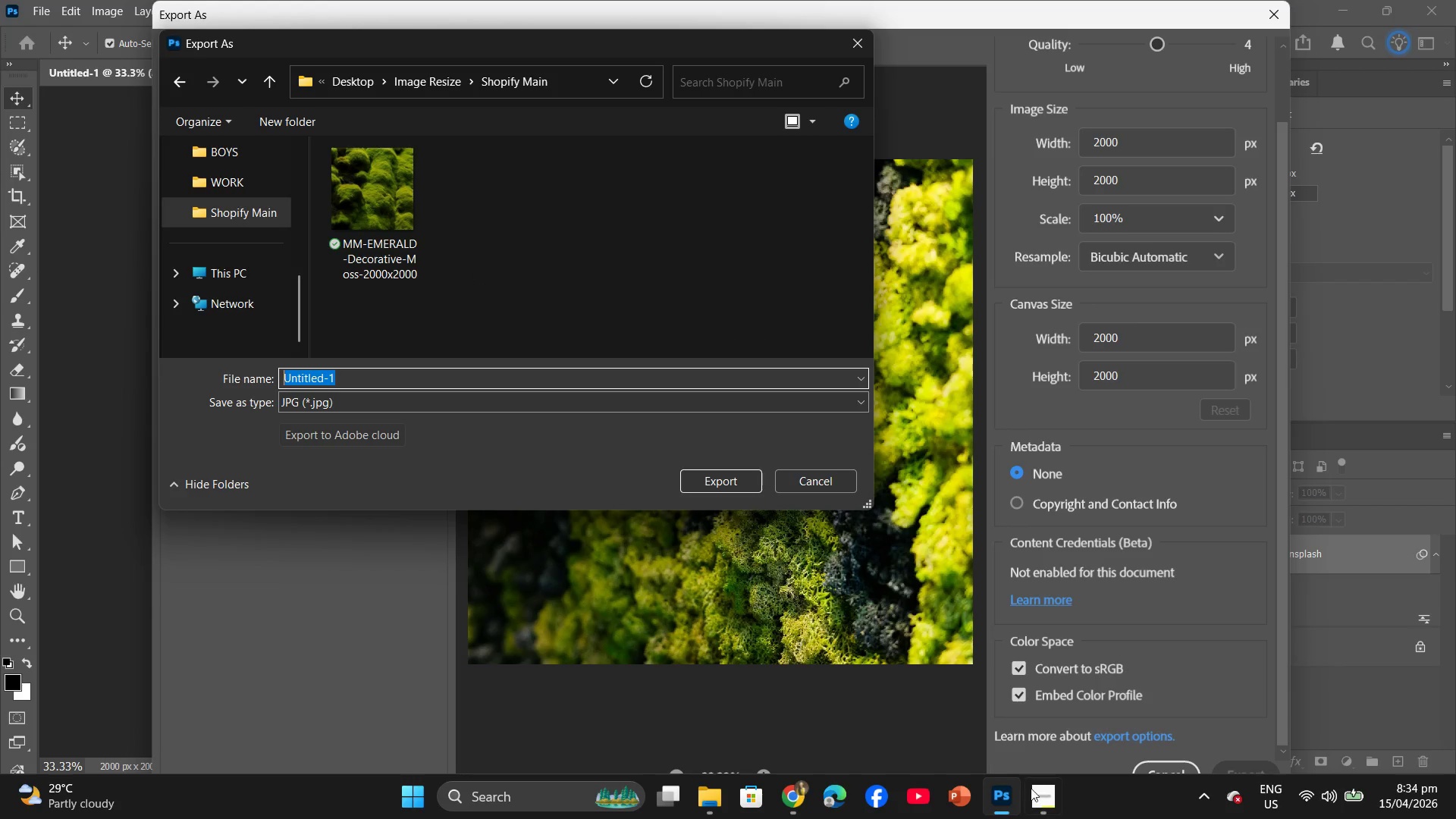 
left_click([1045, 803])